 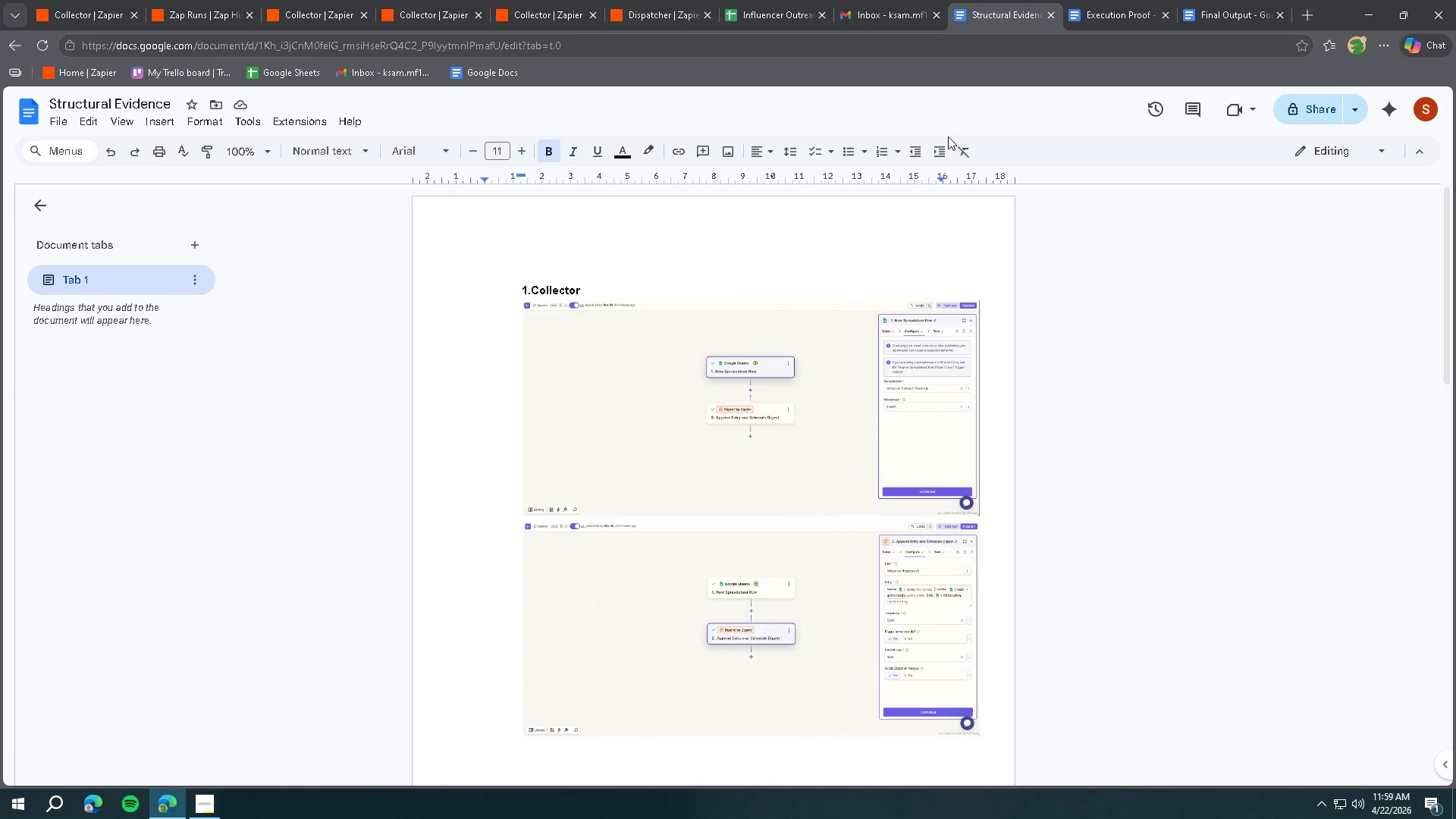 
scroll: coordinate [820, 363], scroll_direction: down, amount: 5.0
 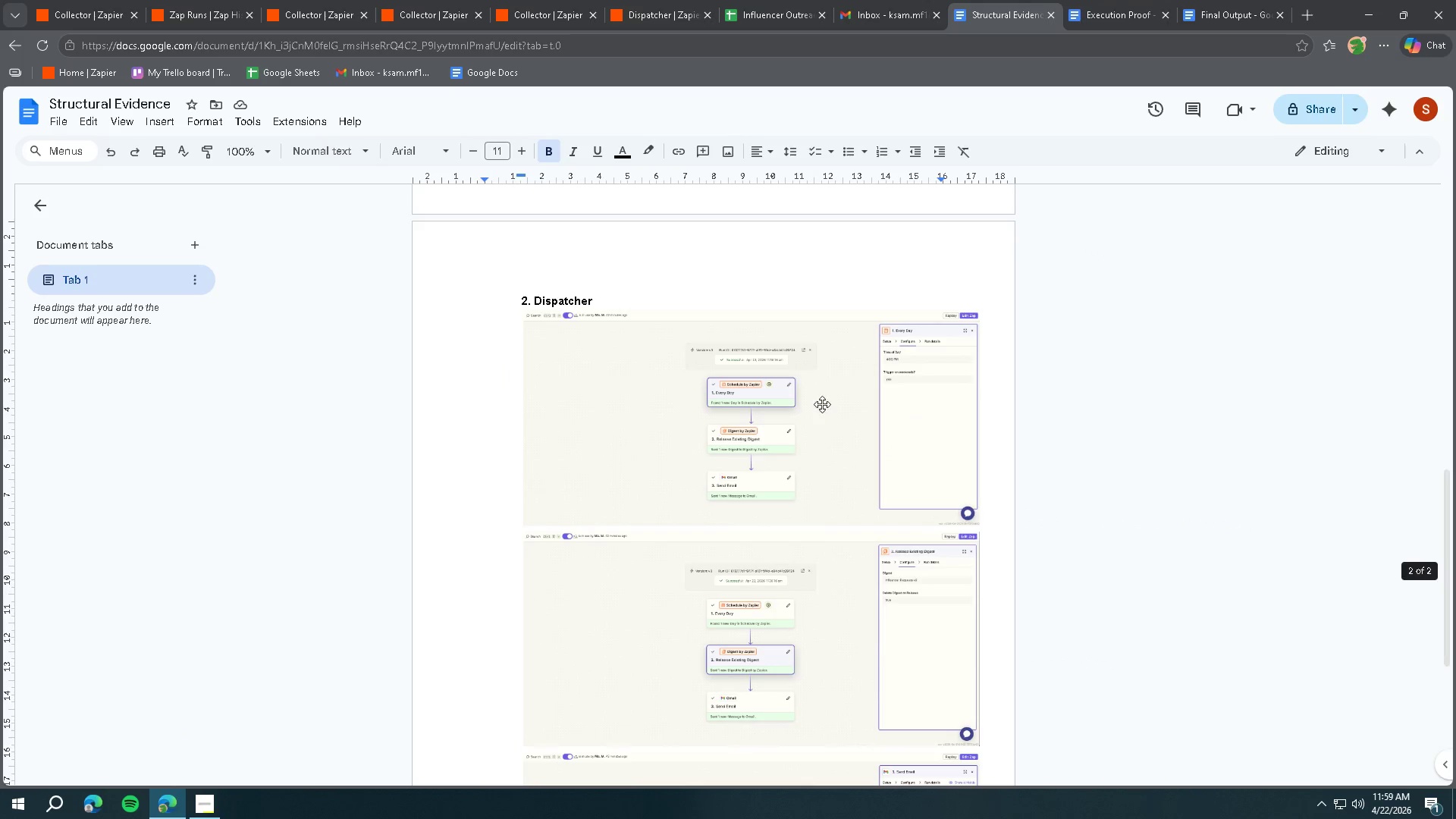 
scroll: coordinate [860, 318], scroll_direction: up, amount: 8.0
 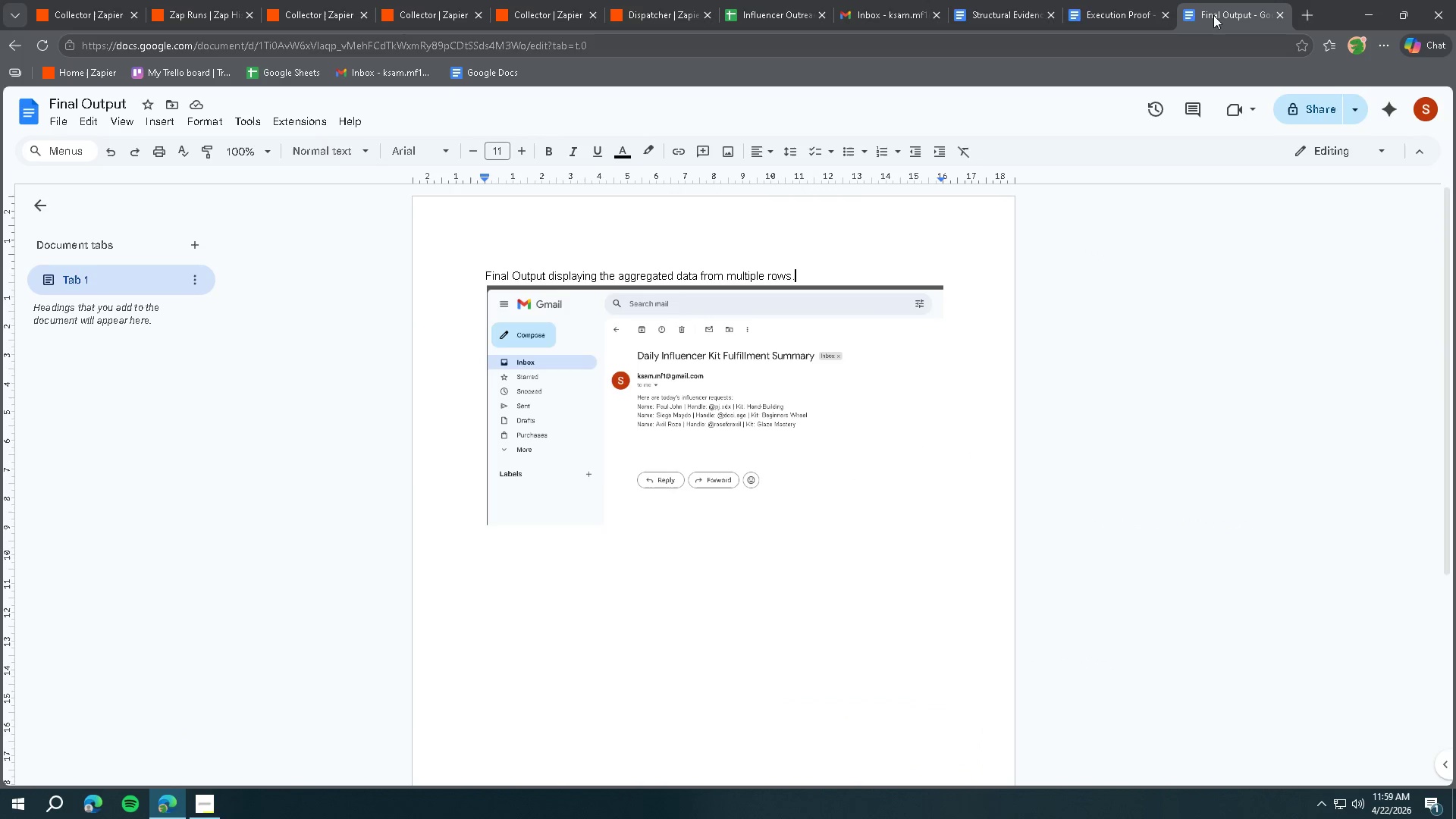 
double_click([1104, 18])
 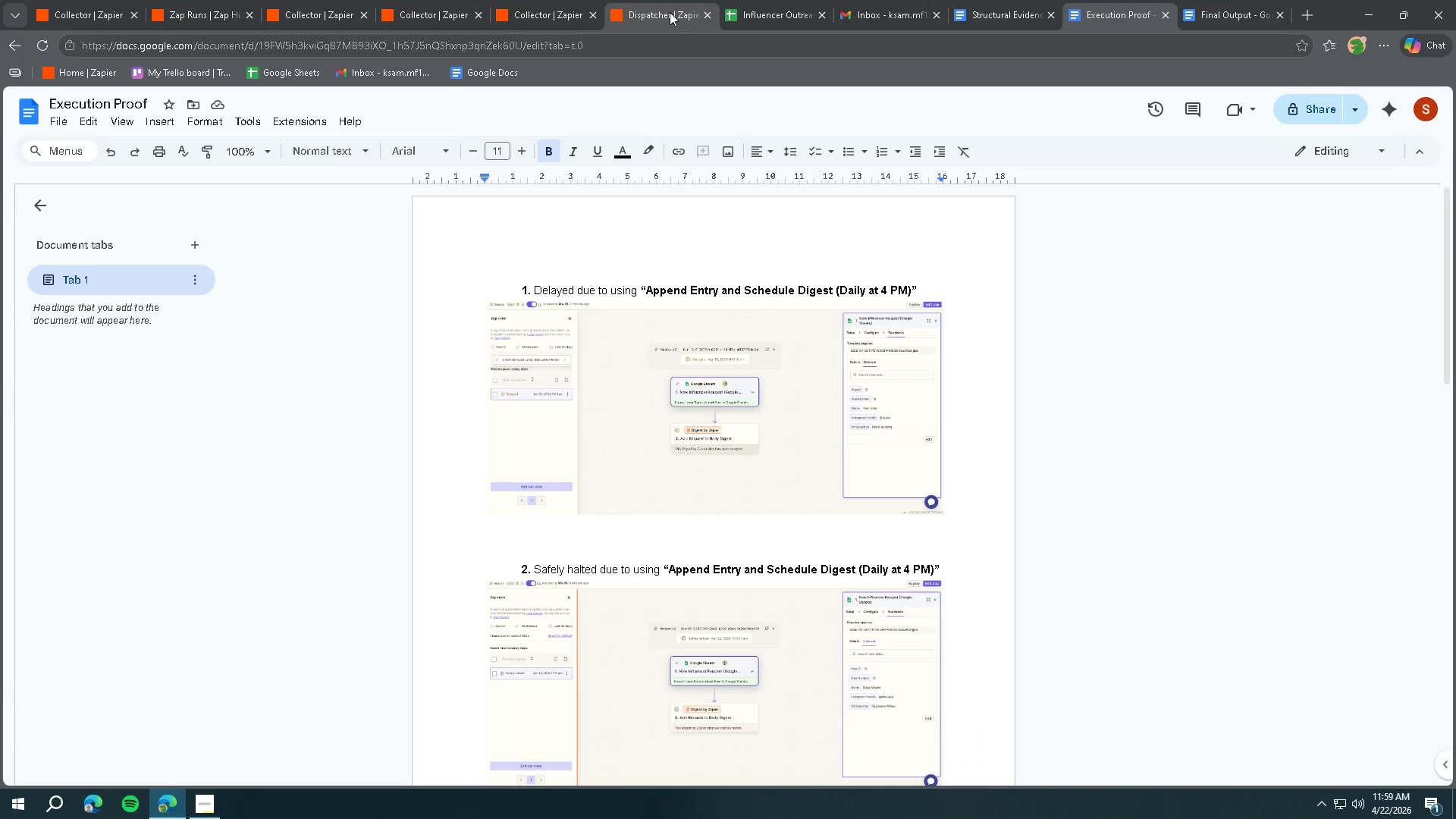 
left_click([77, 1])
 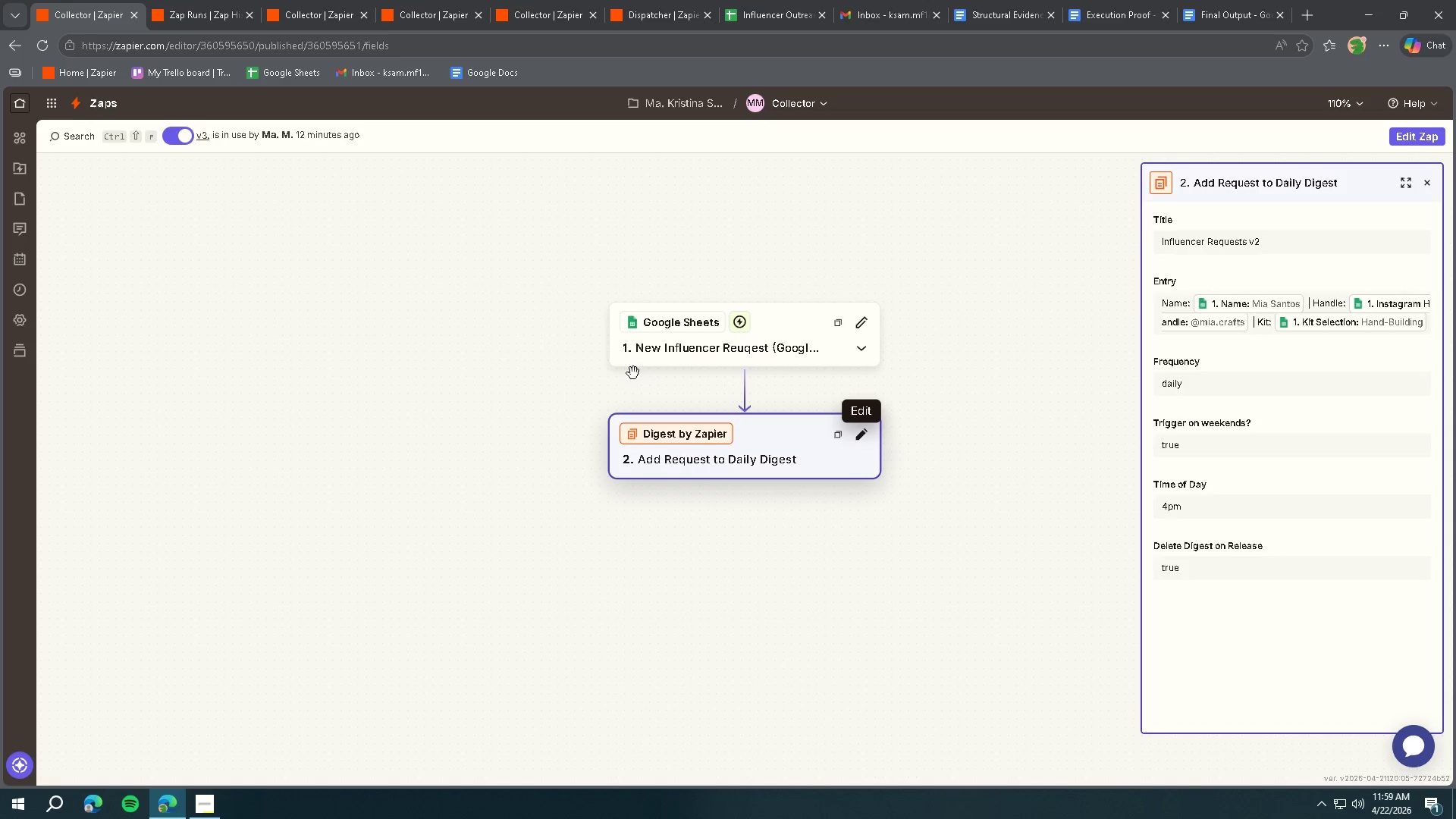 
scroll: coordinate [624, 364], scroll_direction: up, amount: 6.0
 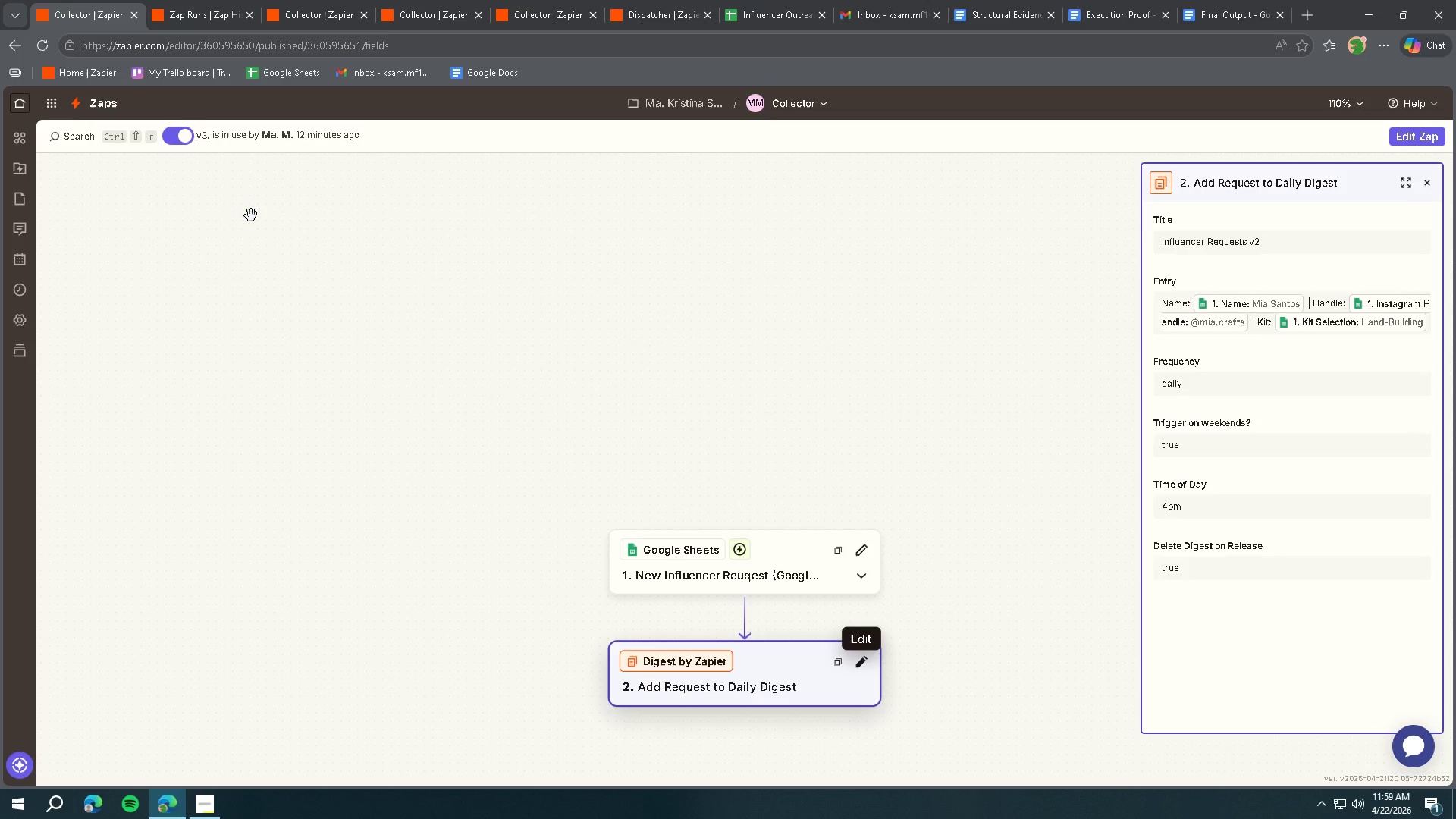 
scroll: coordinate [372, 306], scroll_direction: down, amount: 2.0
 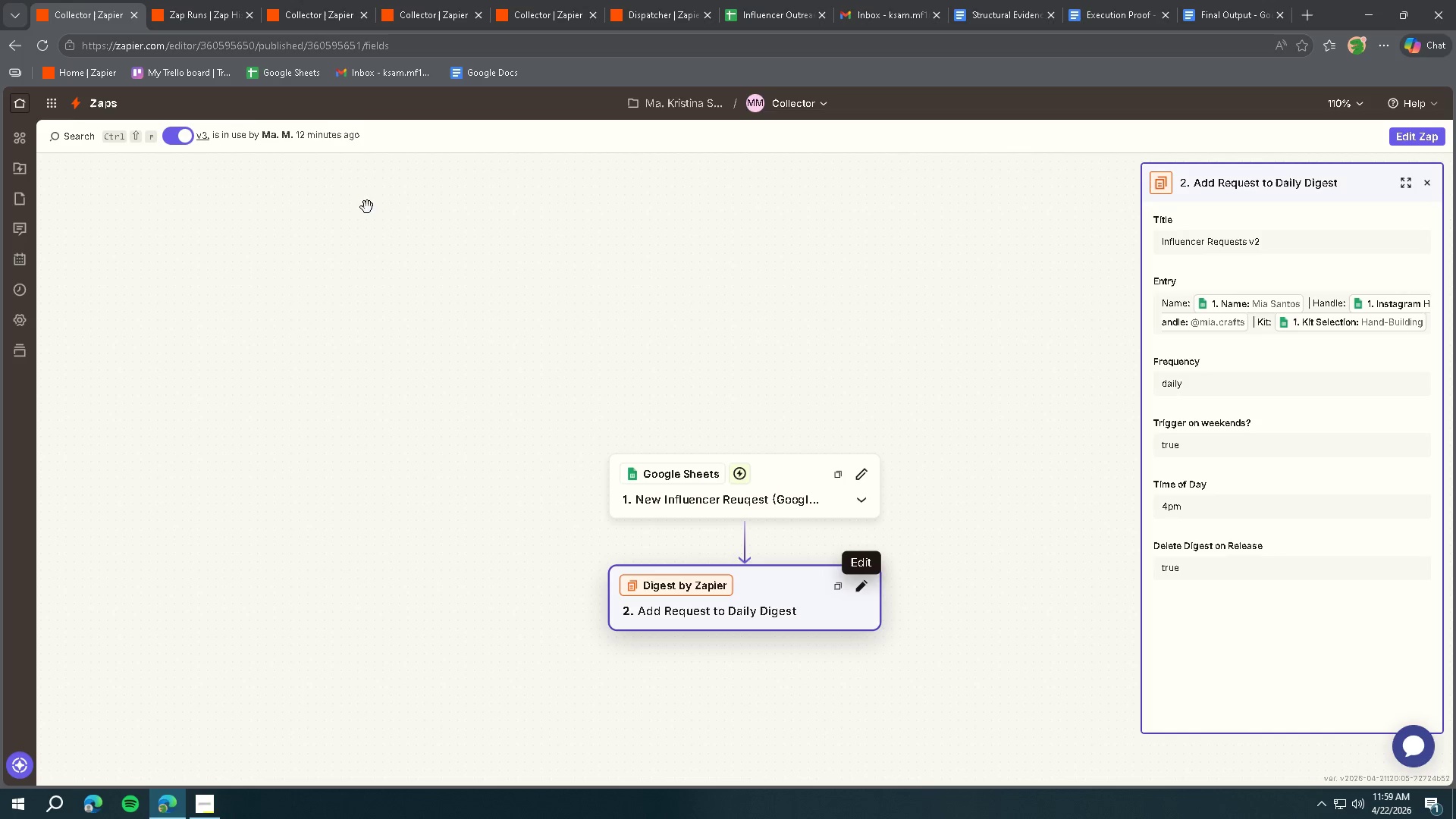 
left_click([206, 14])
 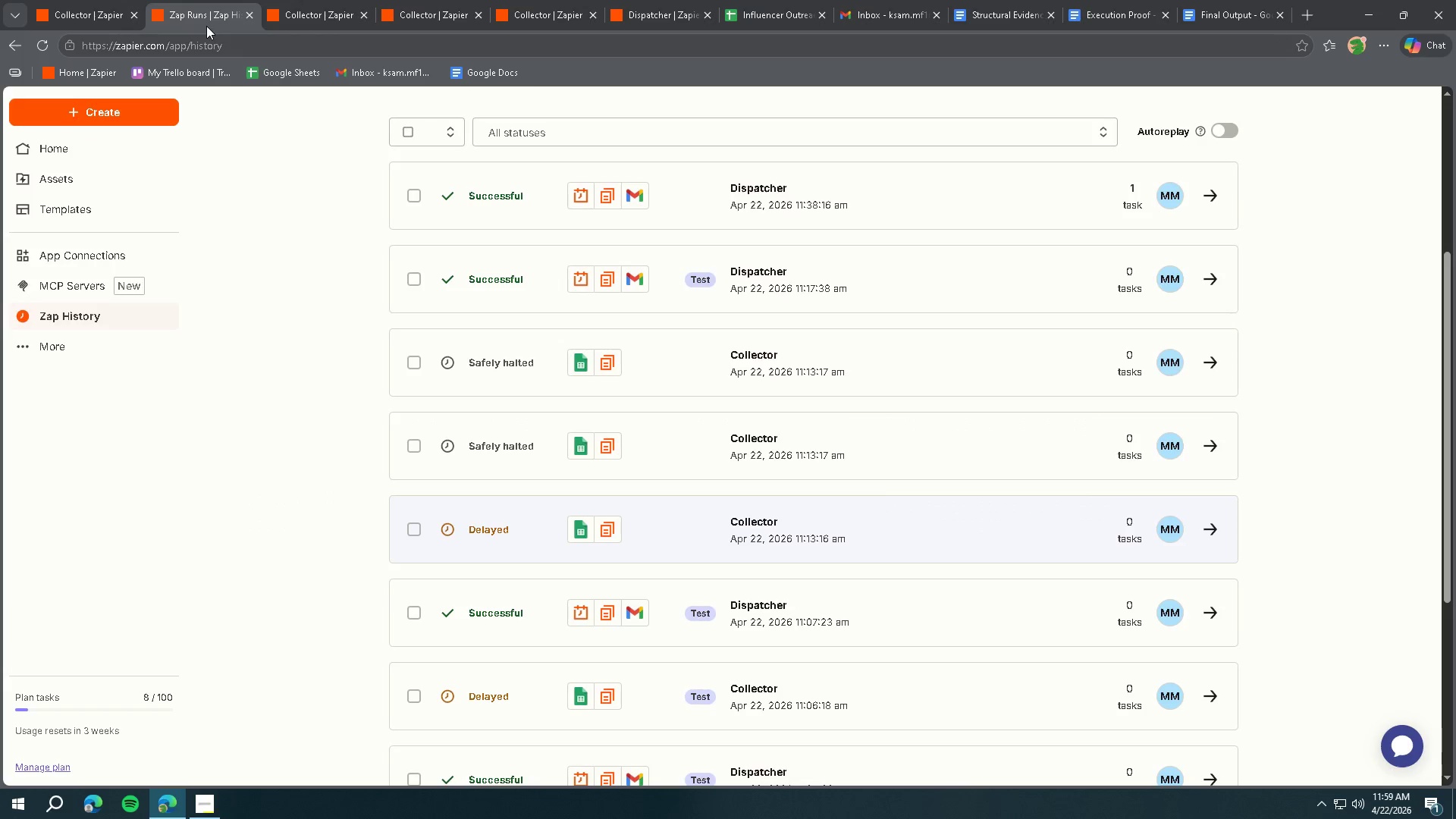 
left_click([318, 8])
 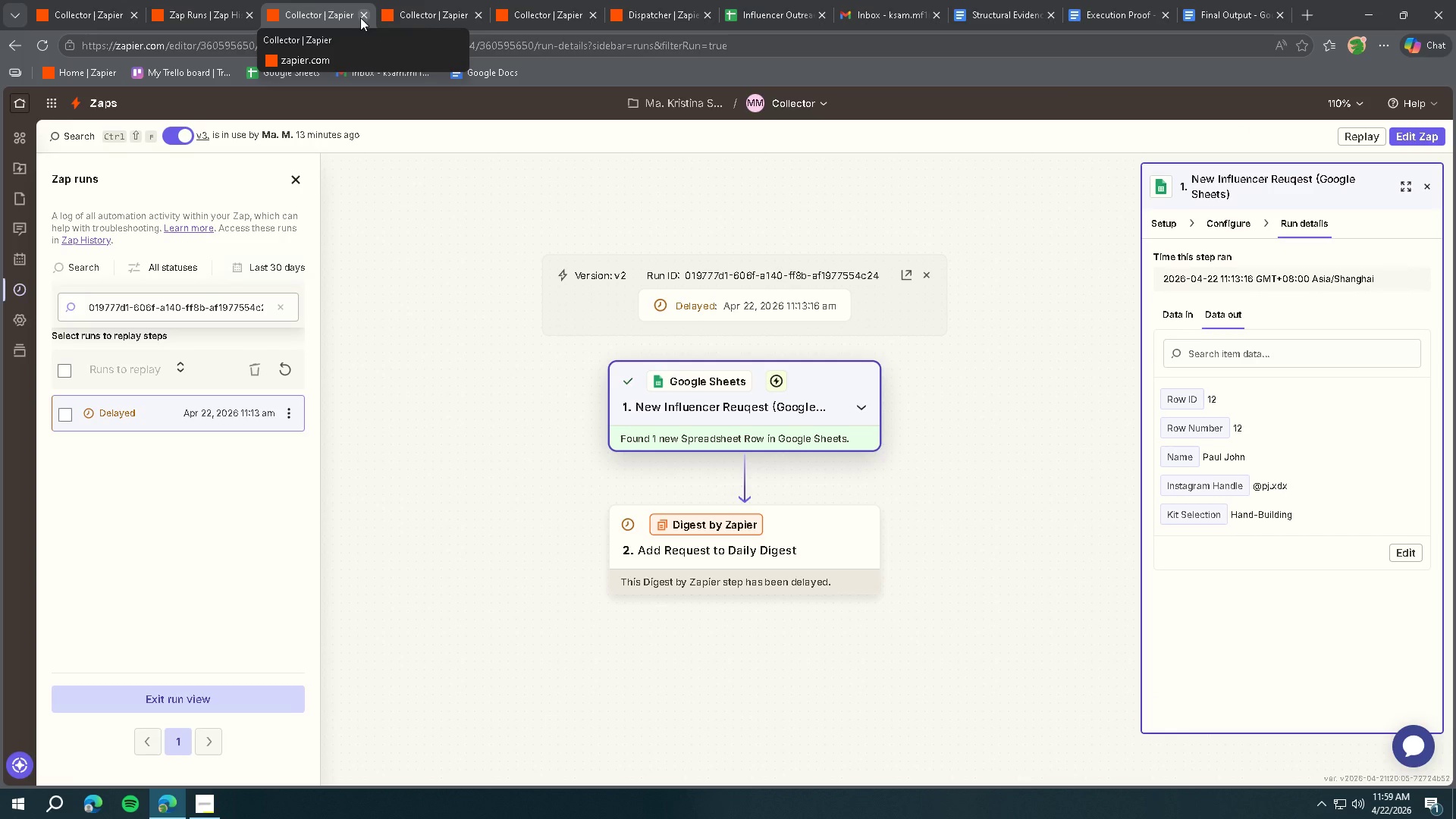 
scroll: coordinate [343, 269], scroll_direction: up, amount: 6.0
 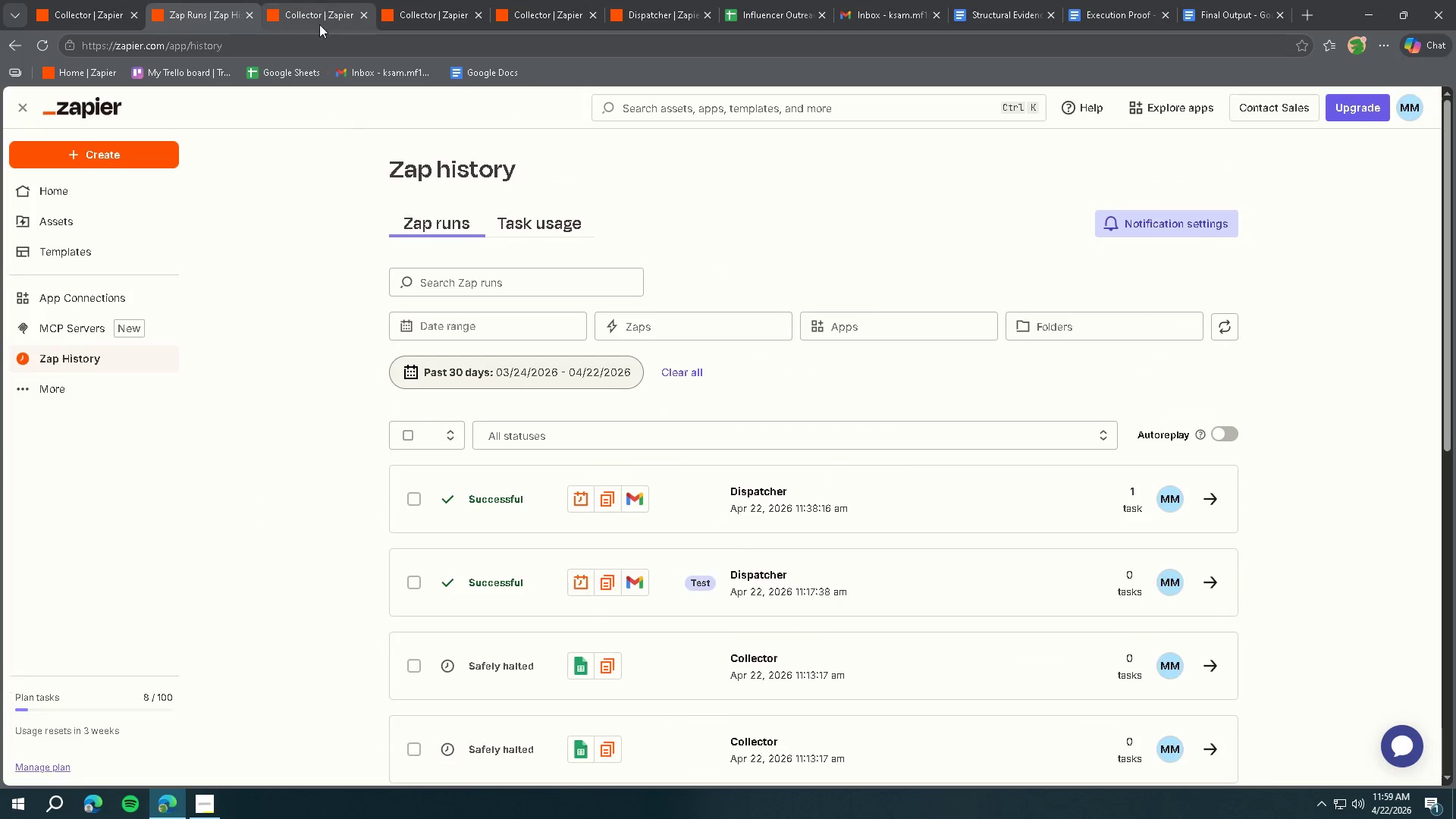 
left_click([360, 17])
 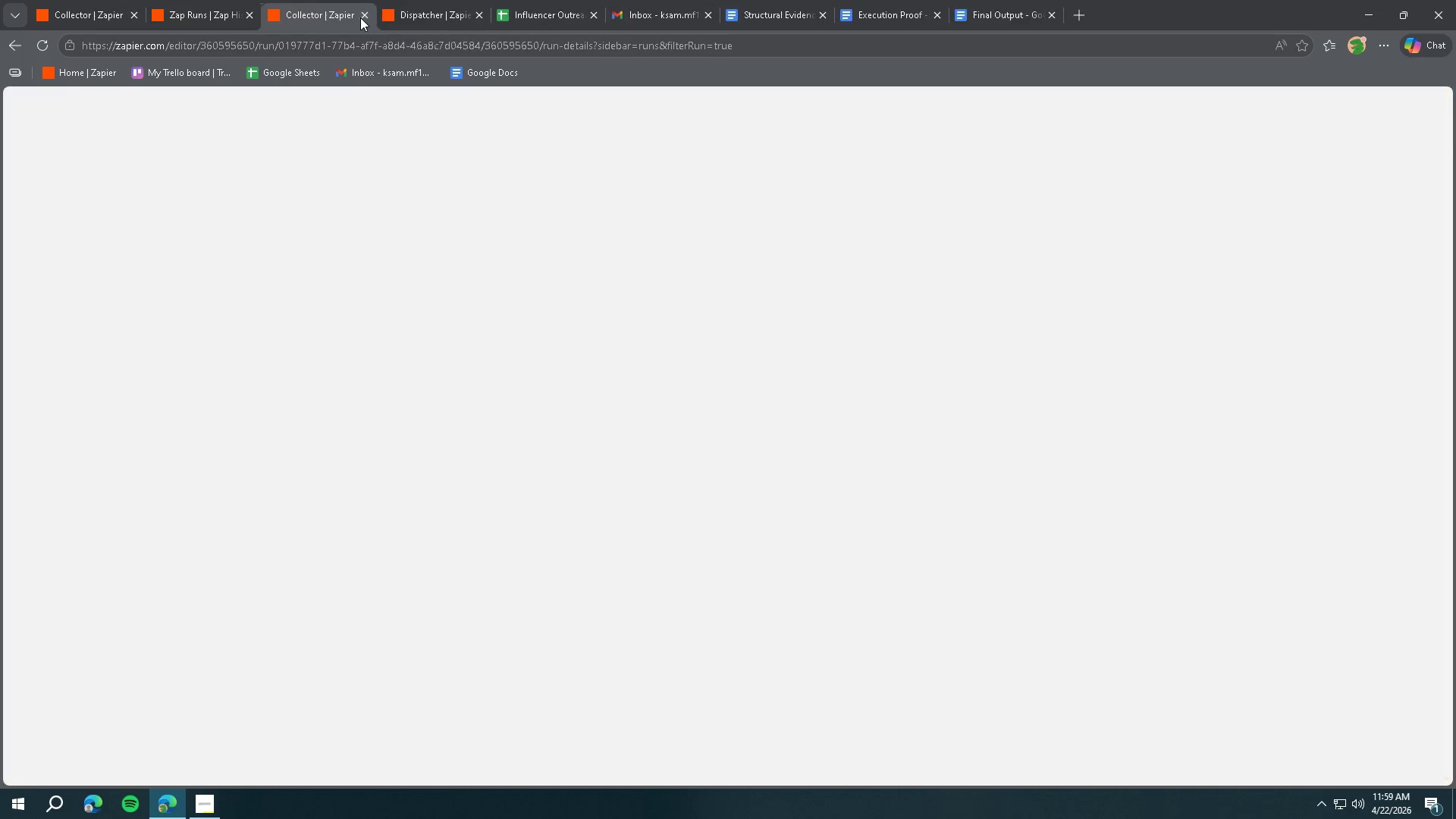 
double_click([360, 17])
 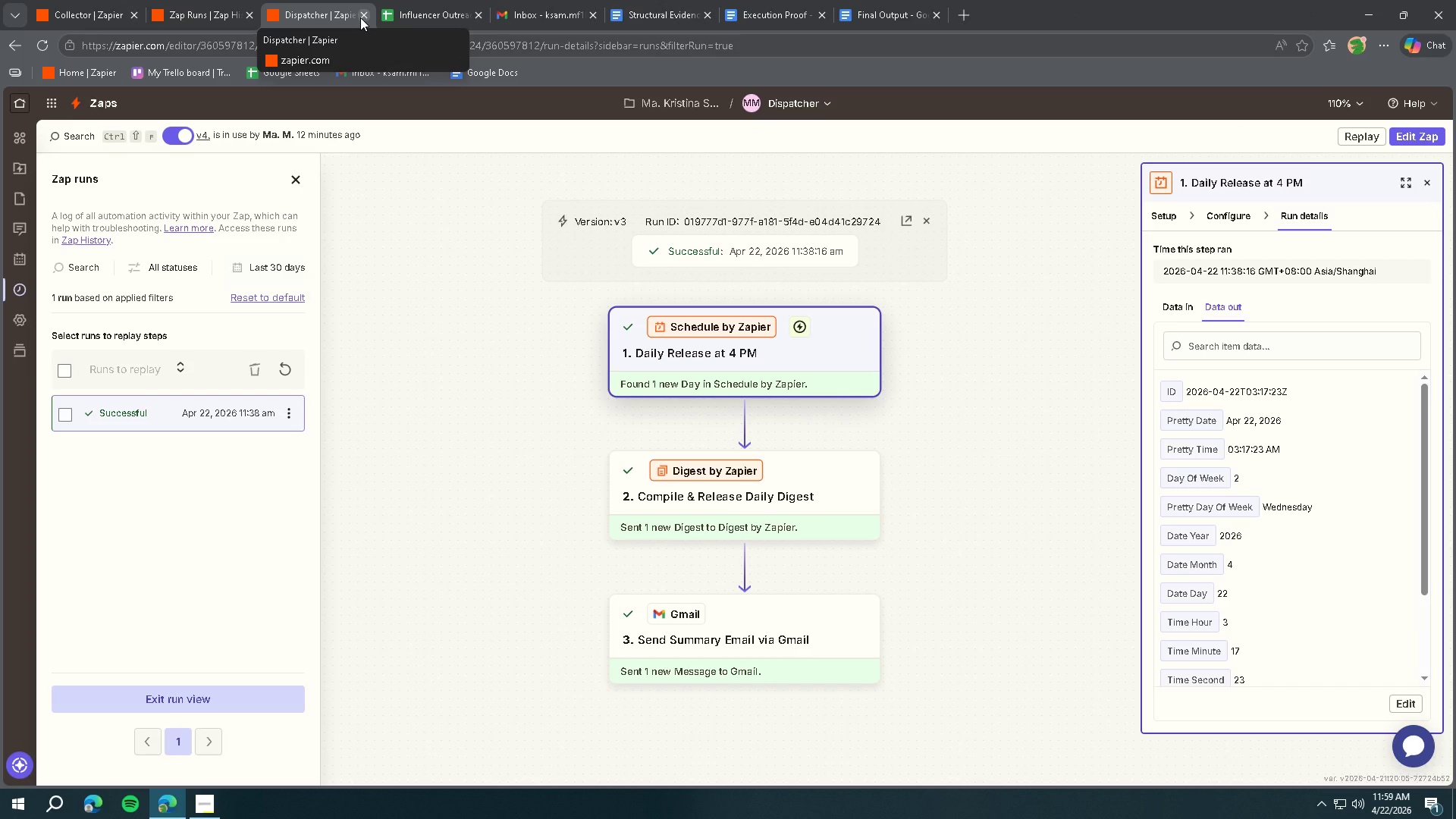 
left_click([224, 17])
 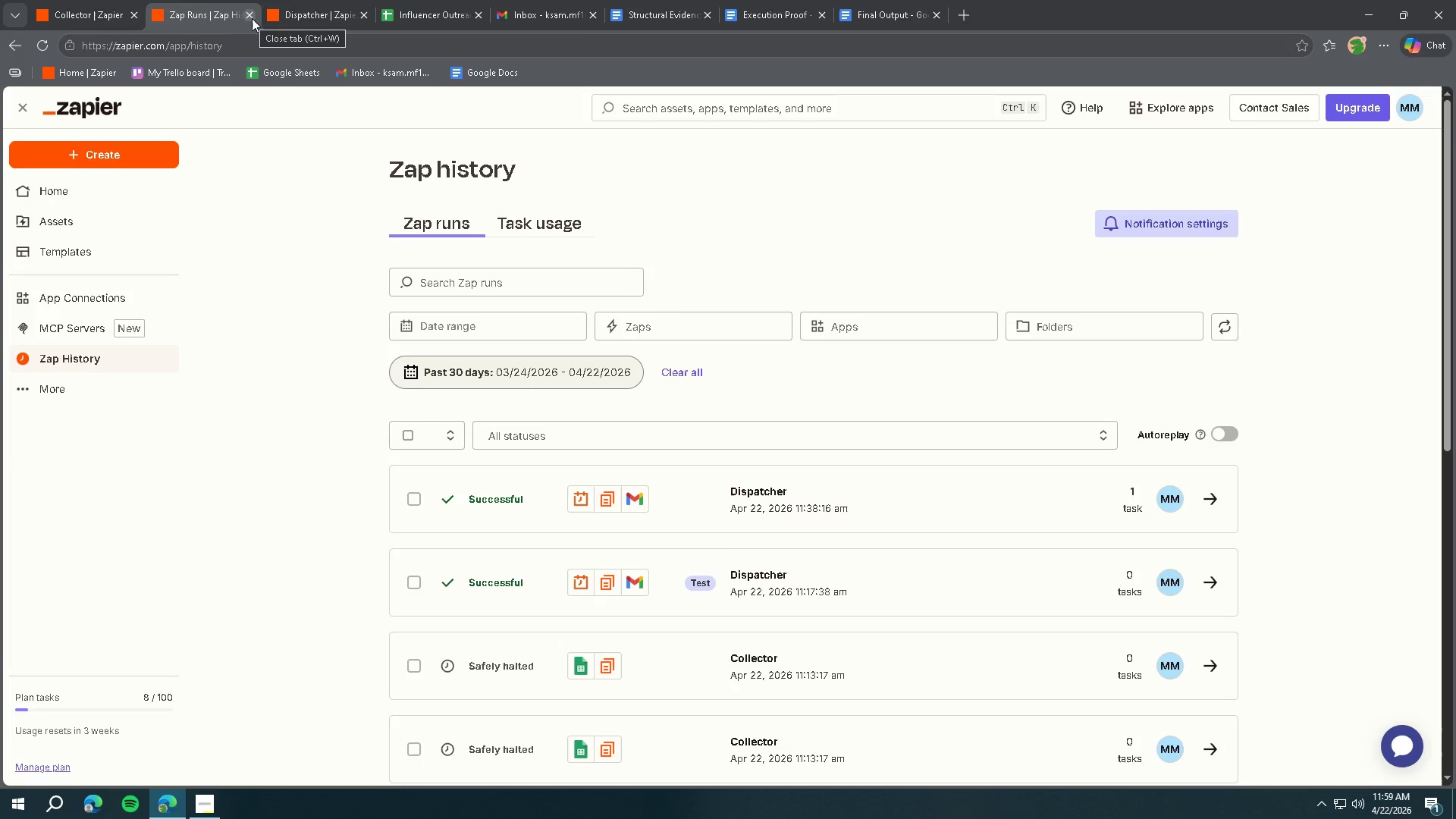 
left_click([252, 17])
 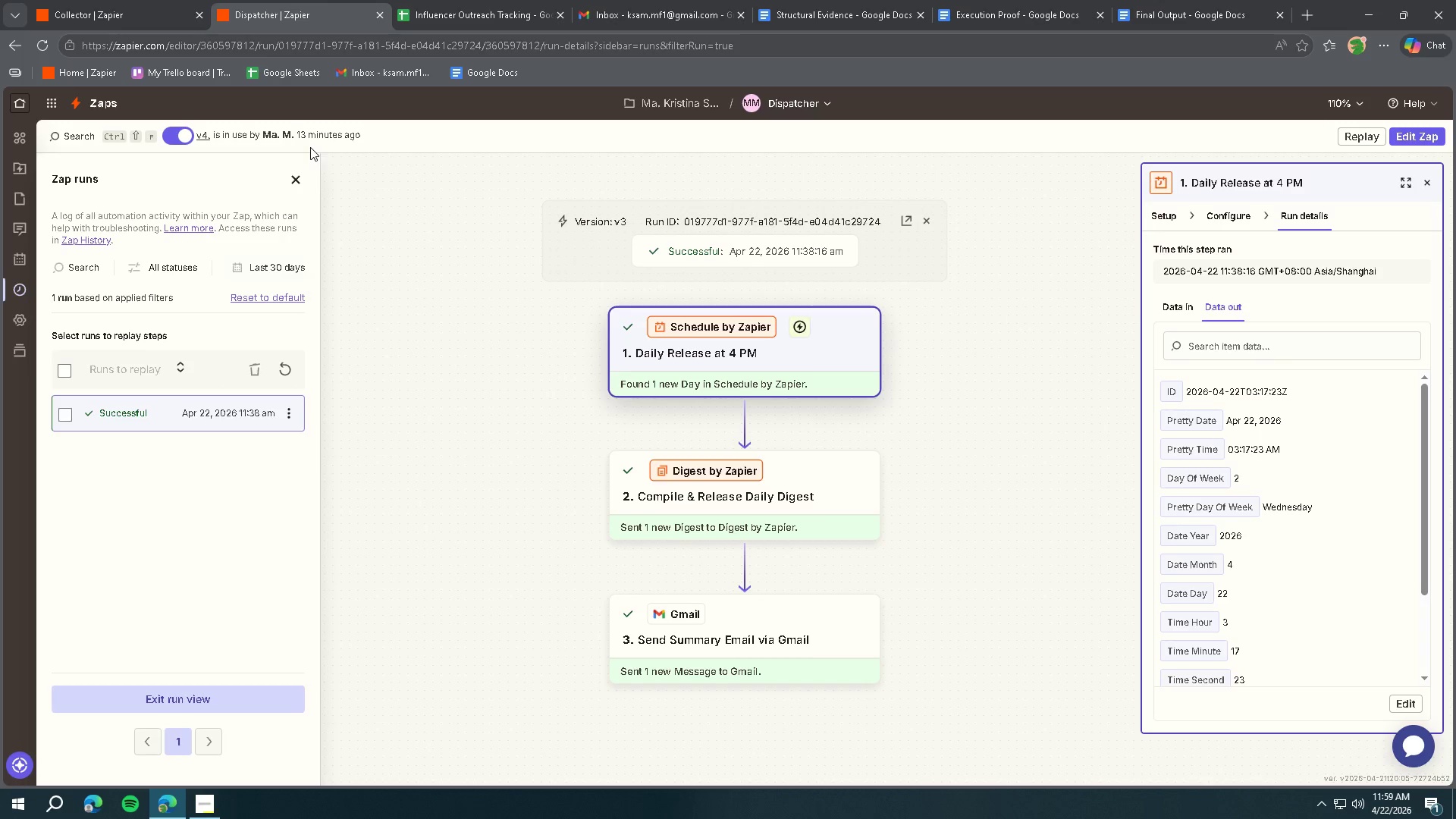 
left_click([615, 4])
 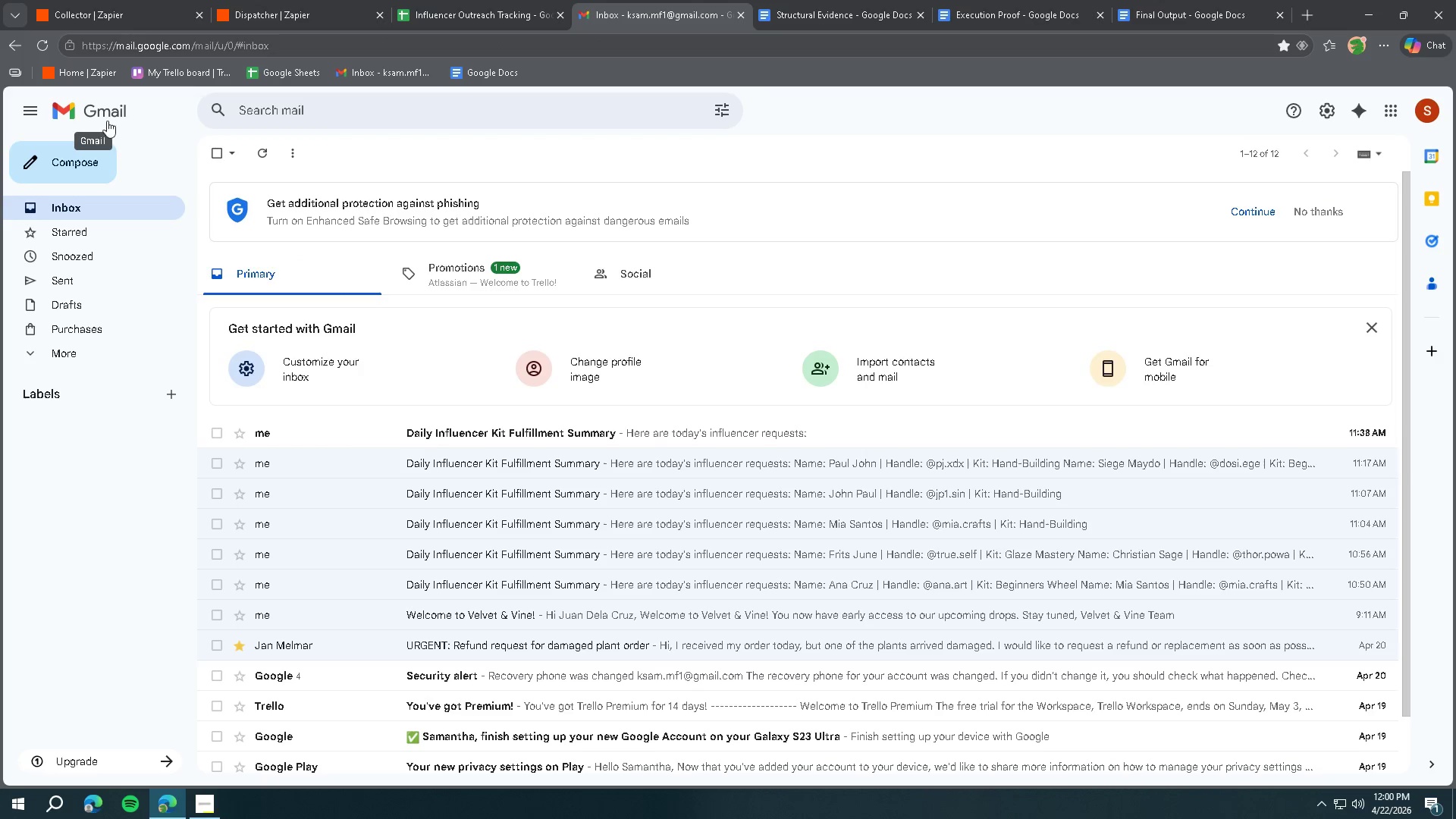 
left_click([97, 115])
 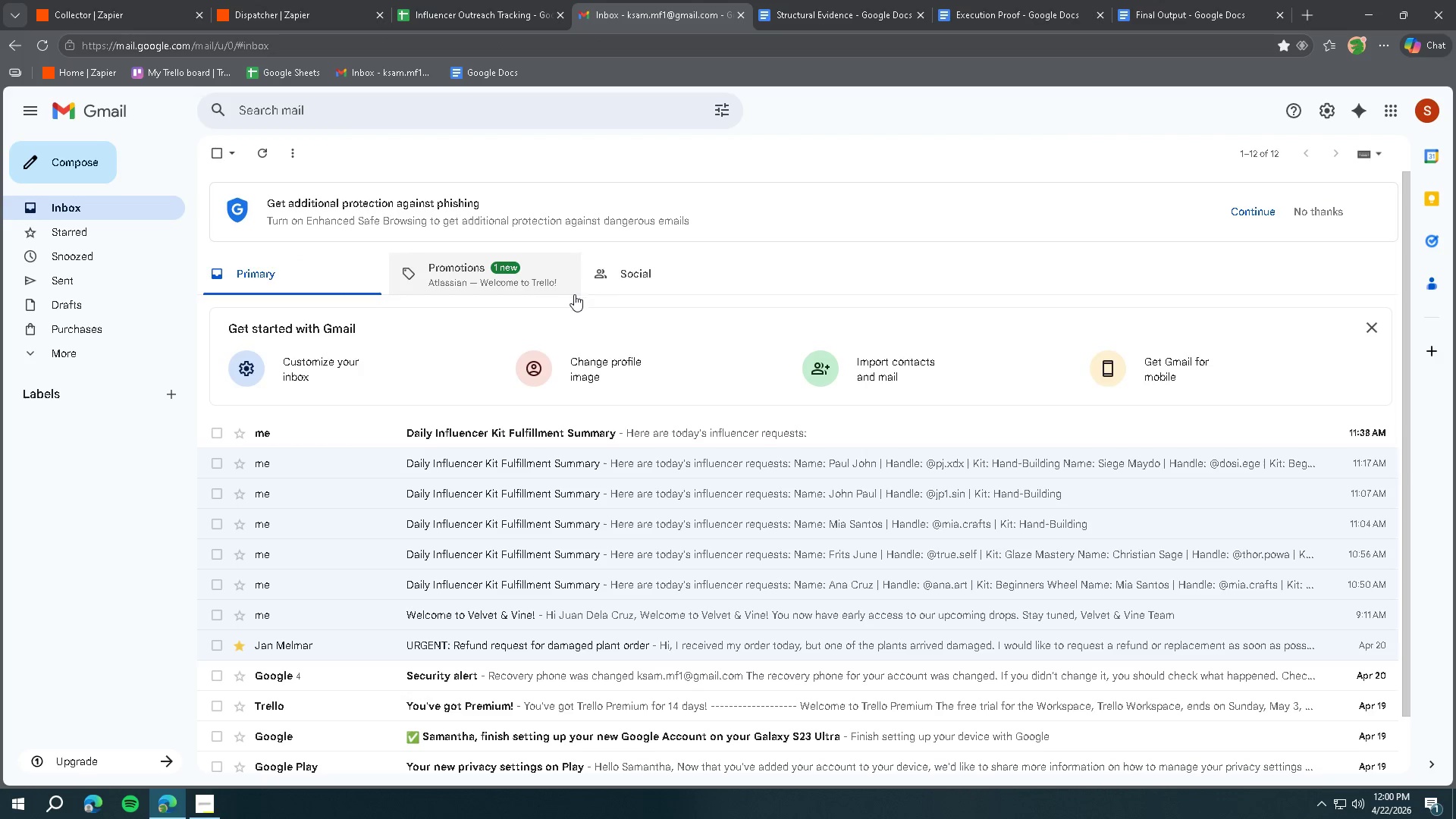 
left_click([610, 429])
 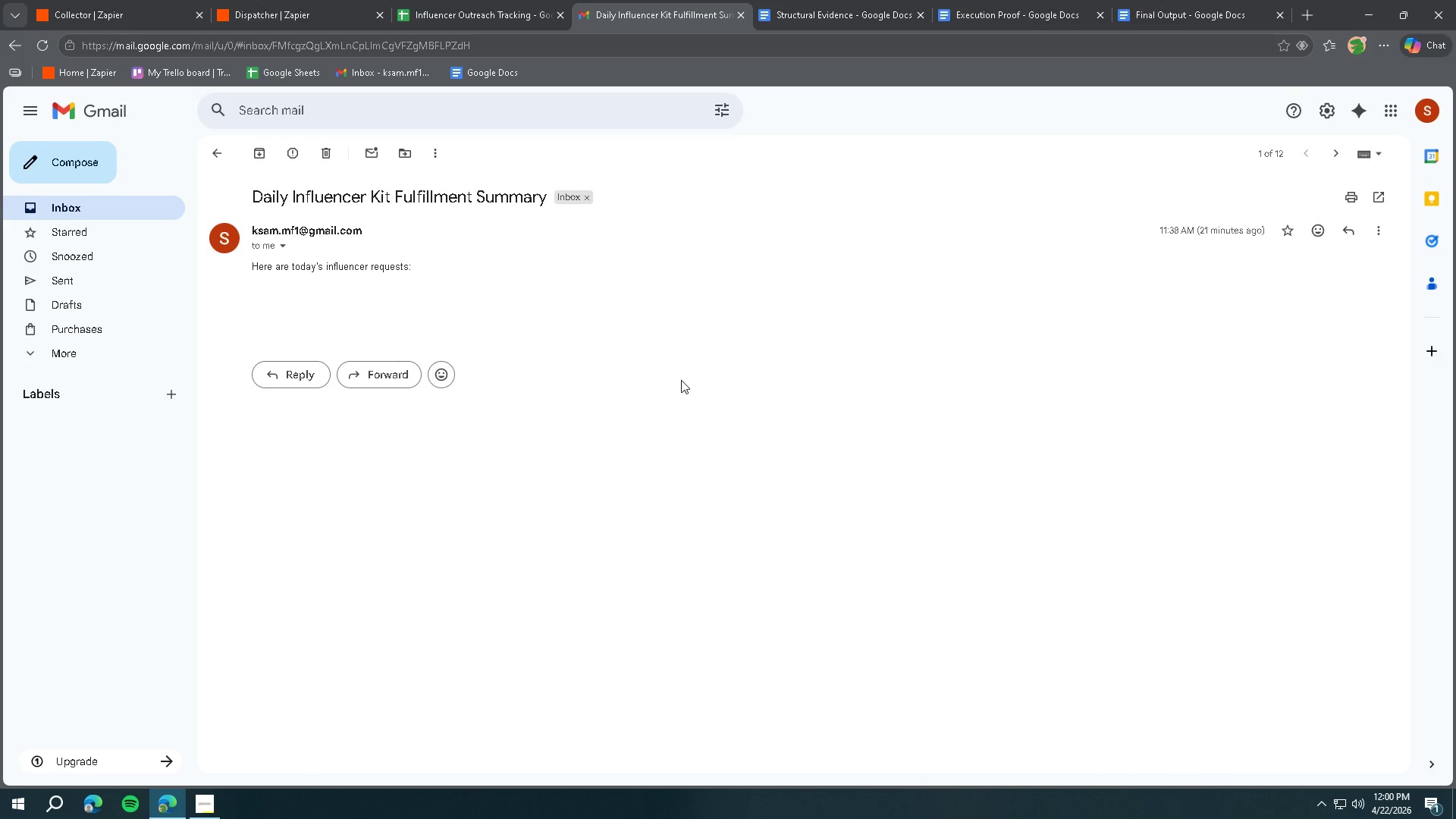 
left_click([98, 108])
 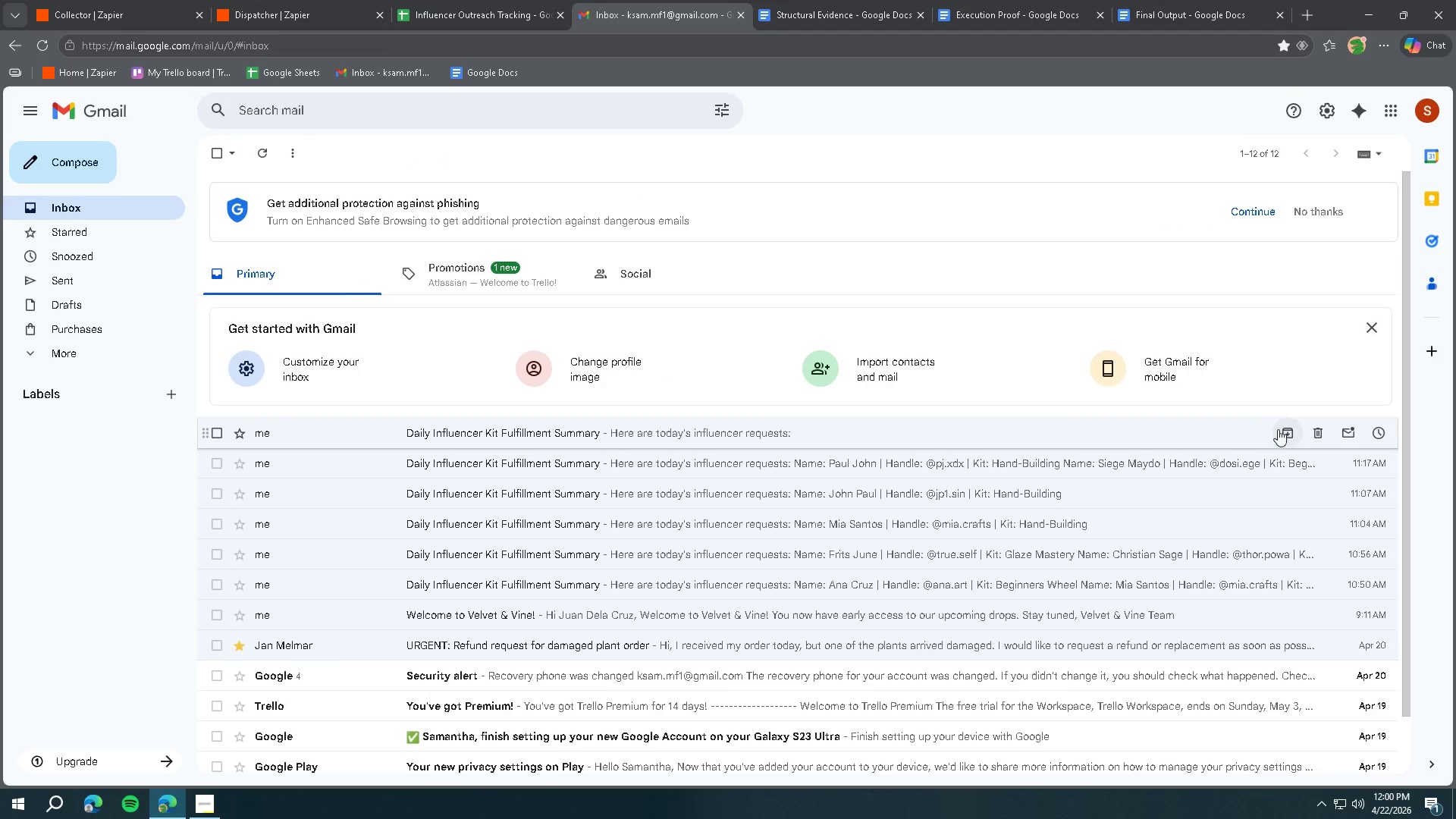 
left_click([1309, 431])
 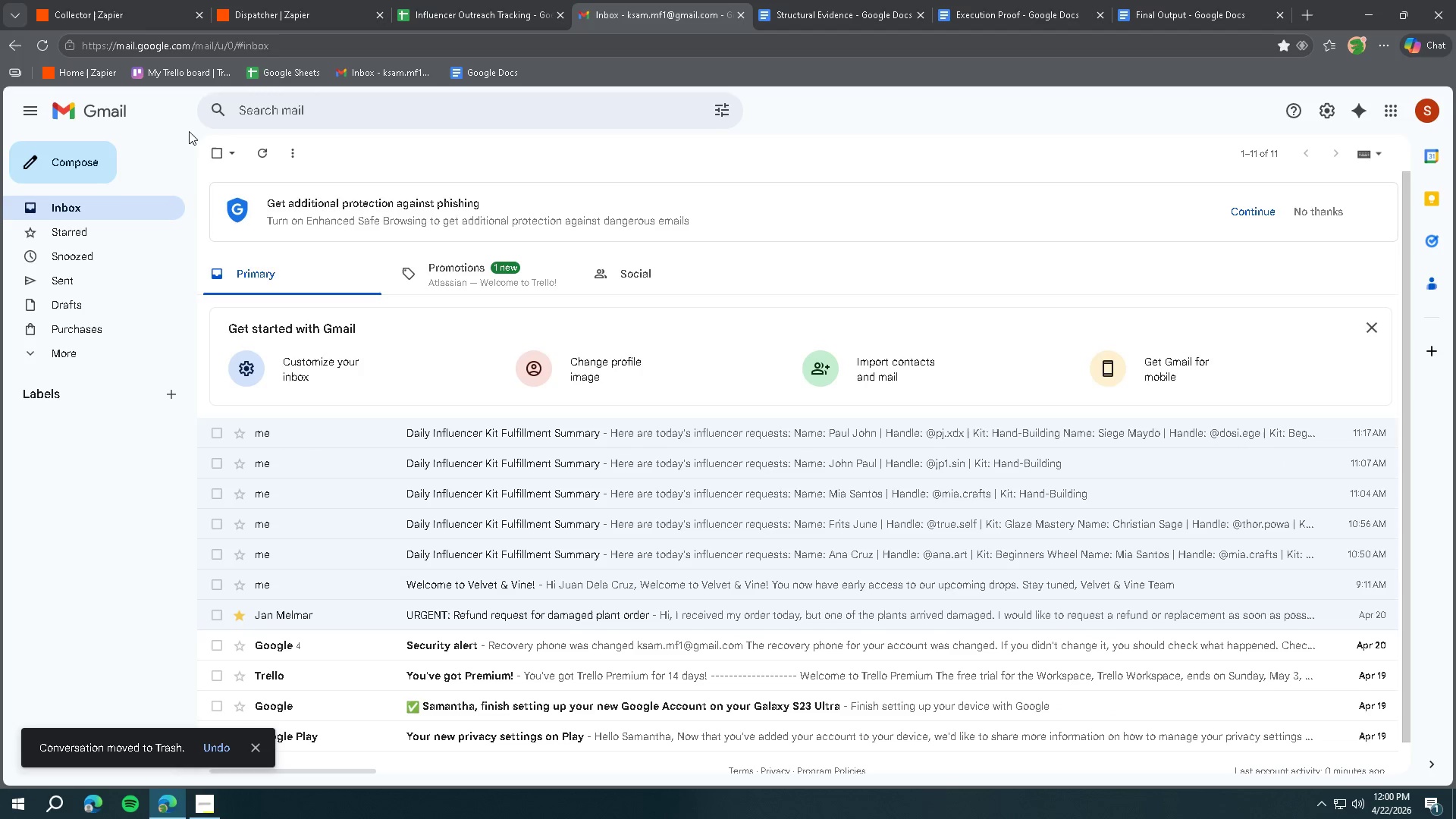 
left_click([81, 11])
 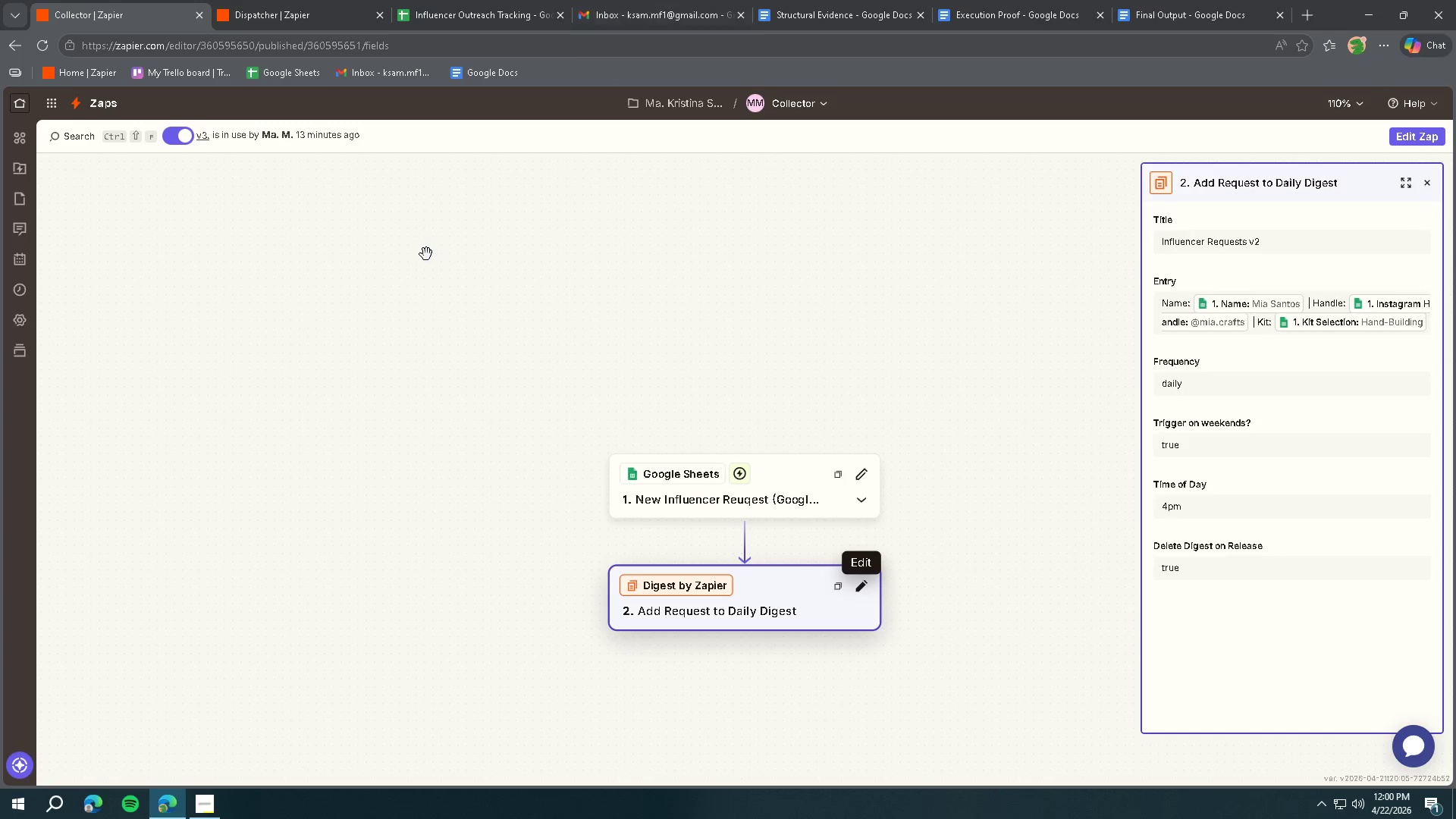 
left_click([215, 810])